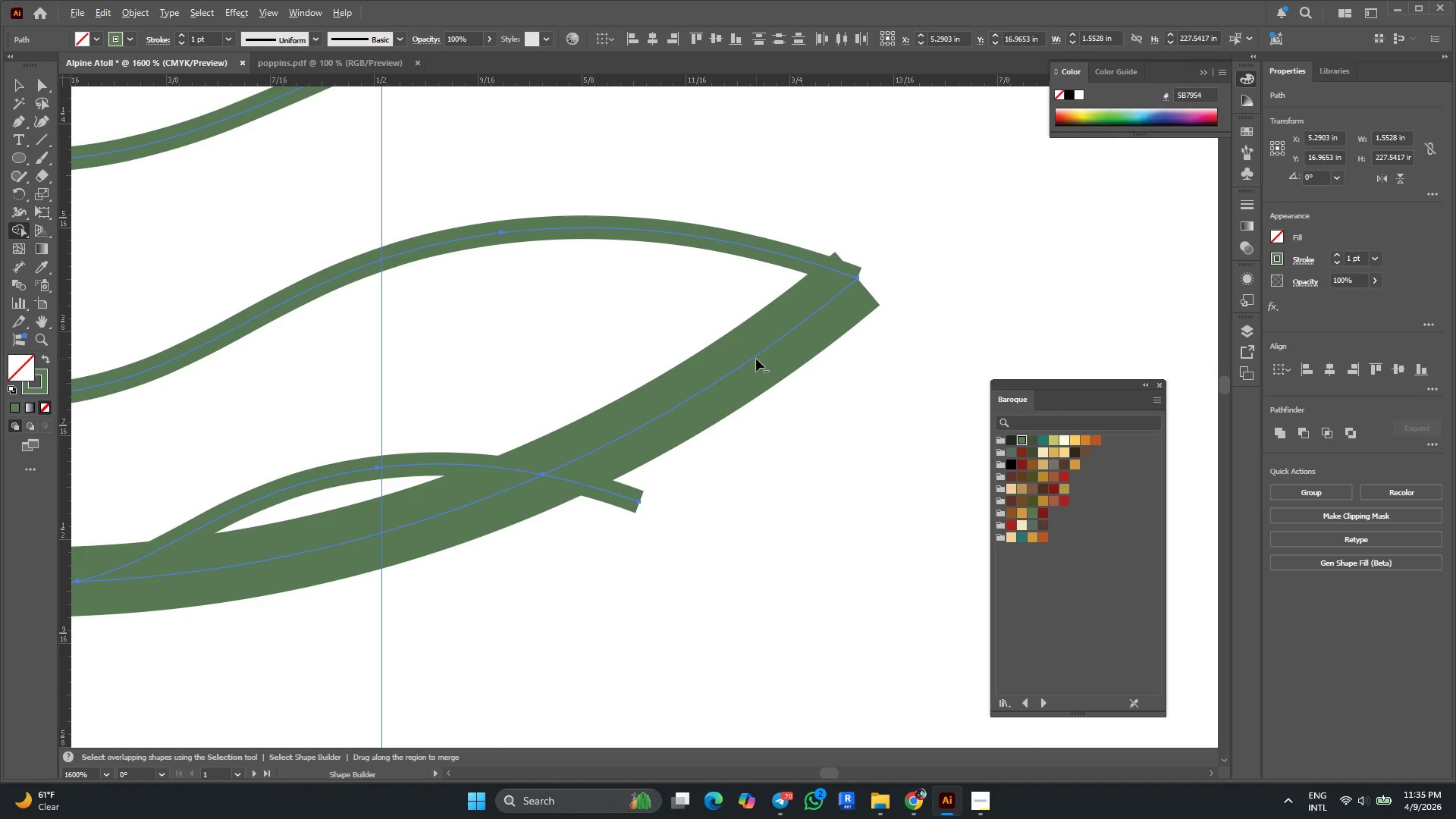 
left_click([756, 353])
 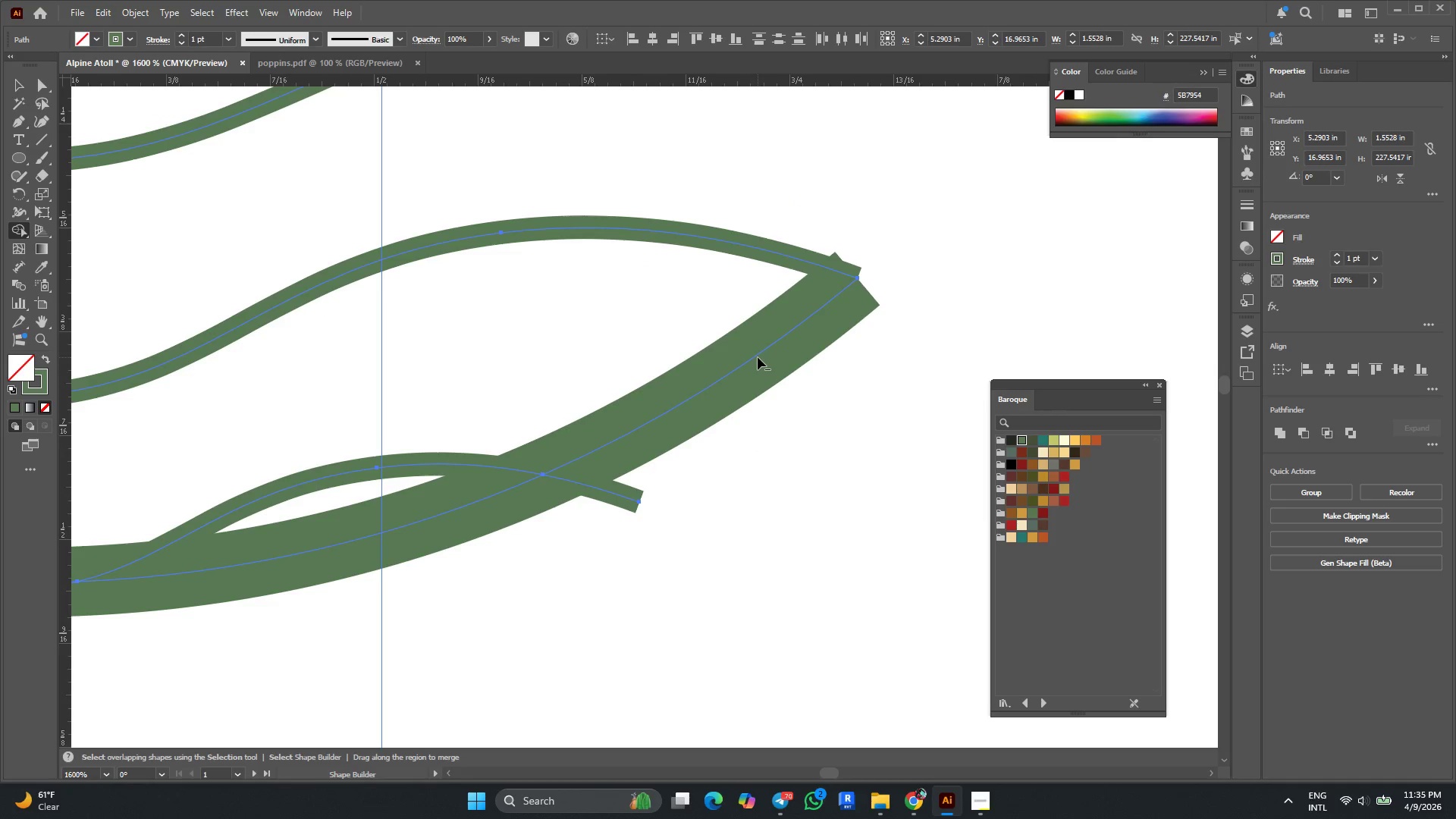 
left_click([761, 352])
 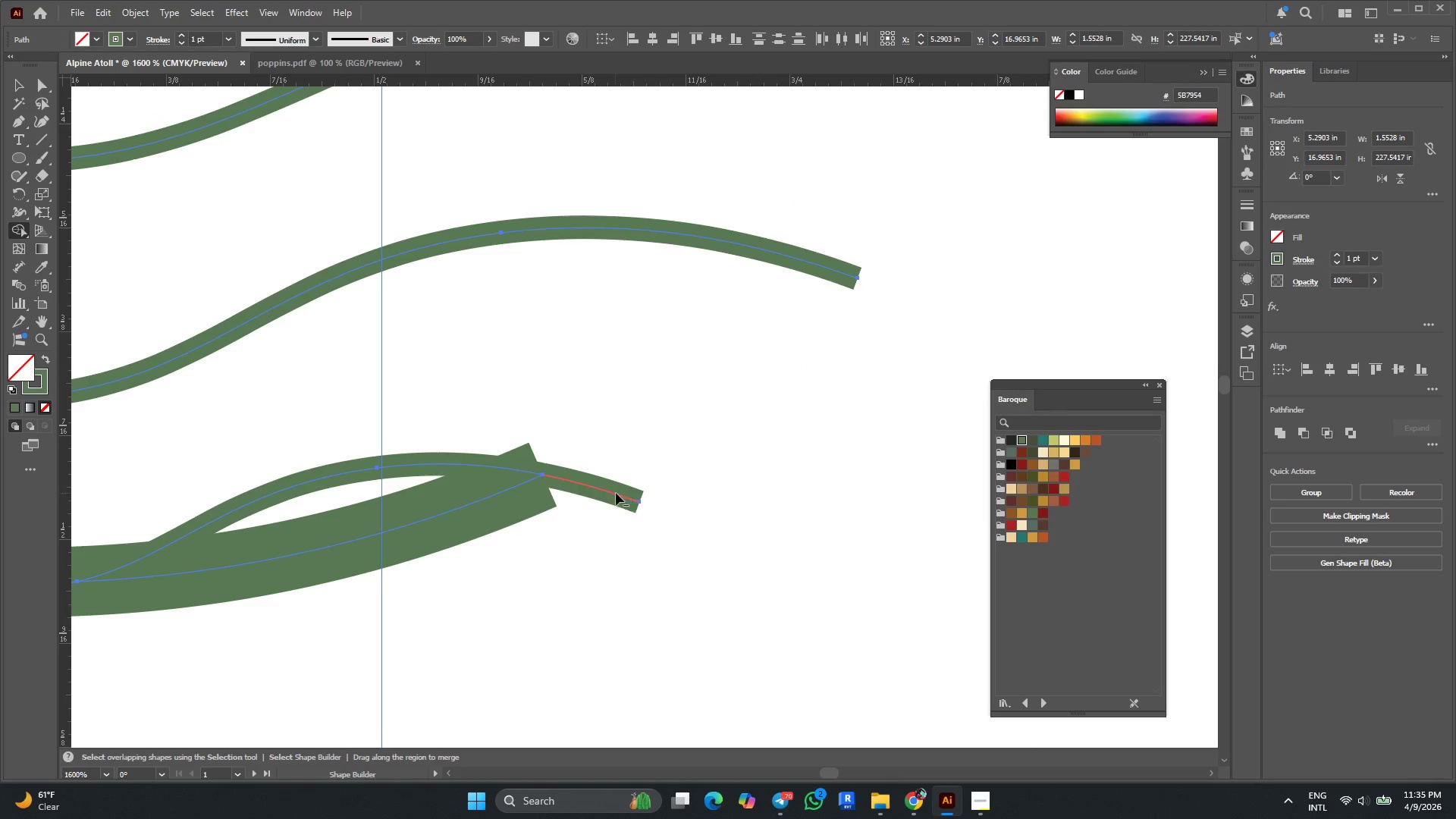 
left_click([610, 493])
 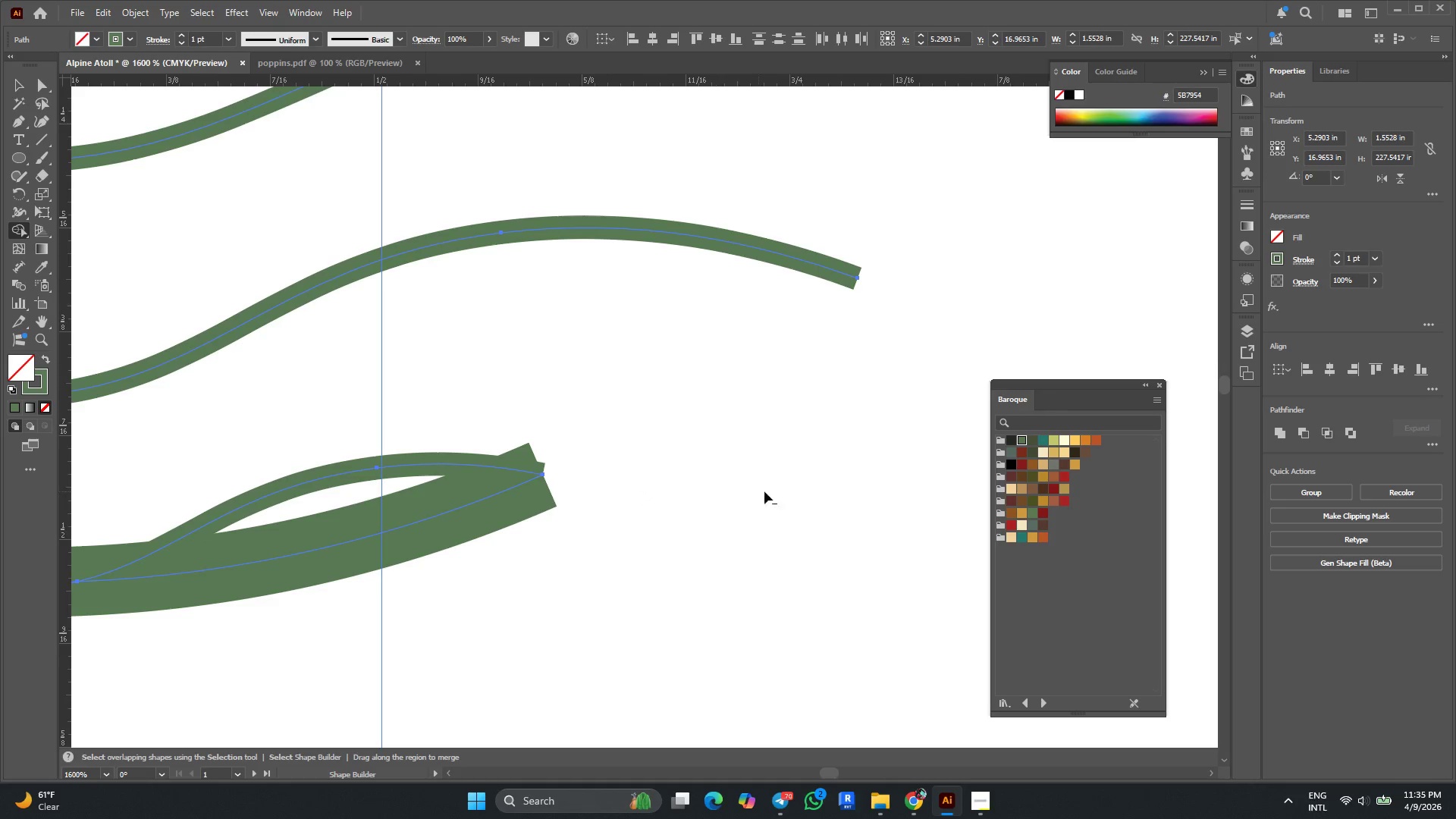 
key(Alt+AltLeft)
 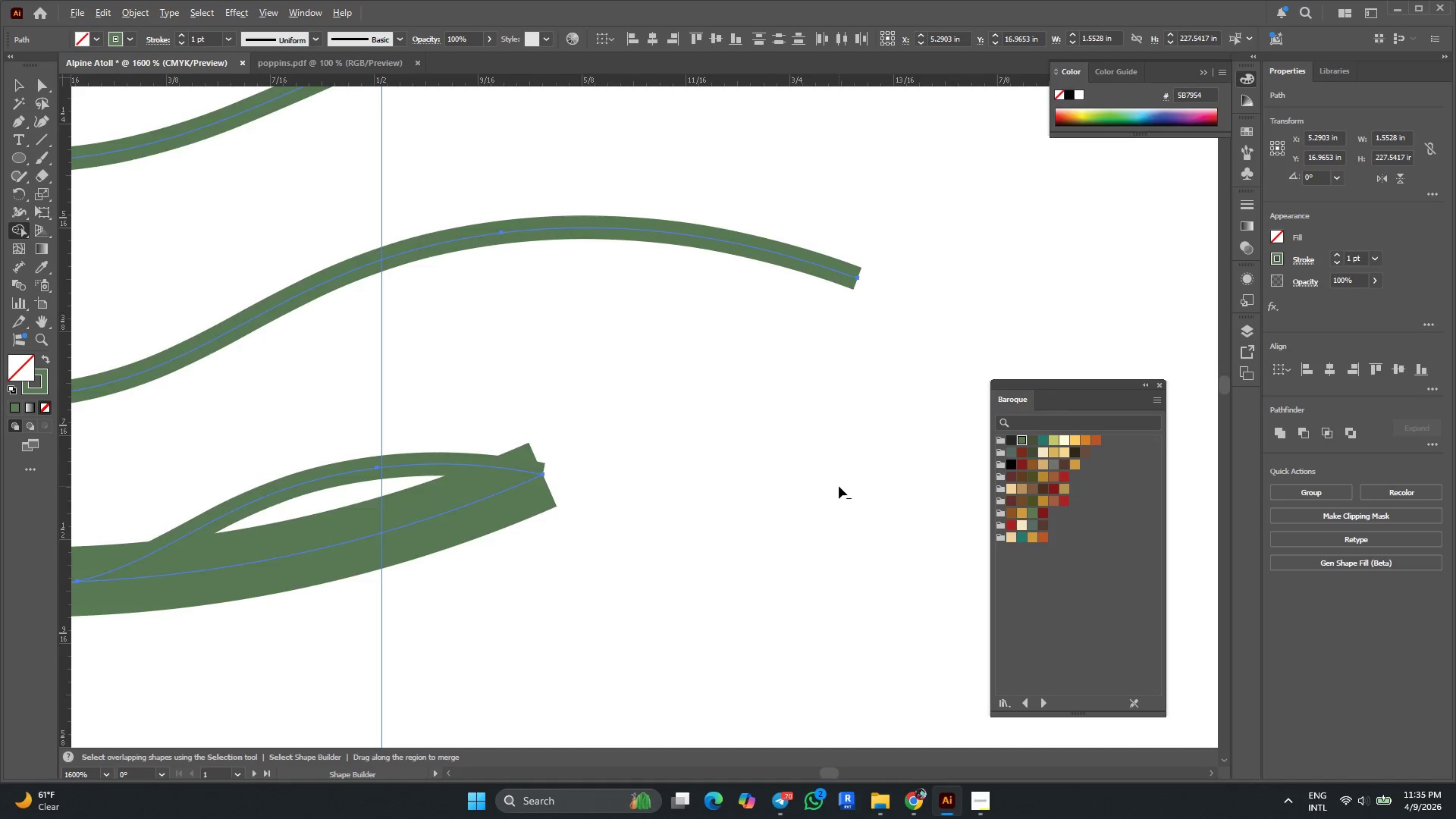 
scroll: coordinate [839, 486], scroll_direction: down, amount: 1.0
 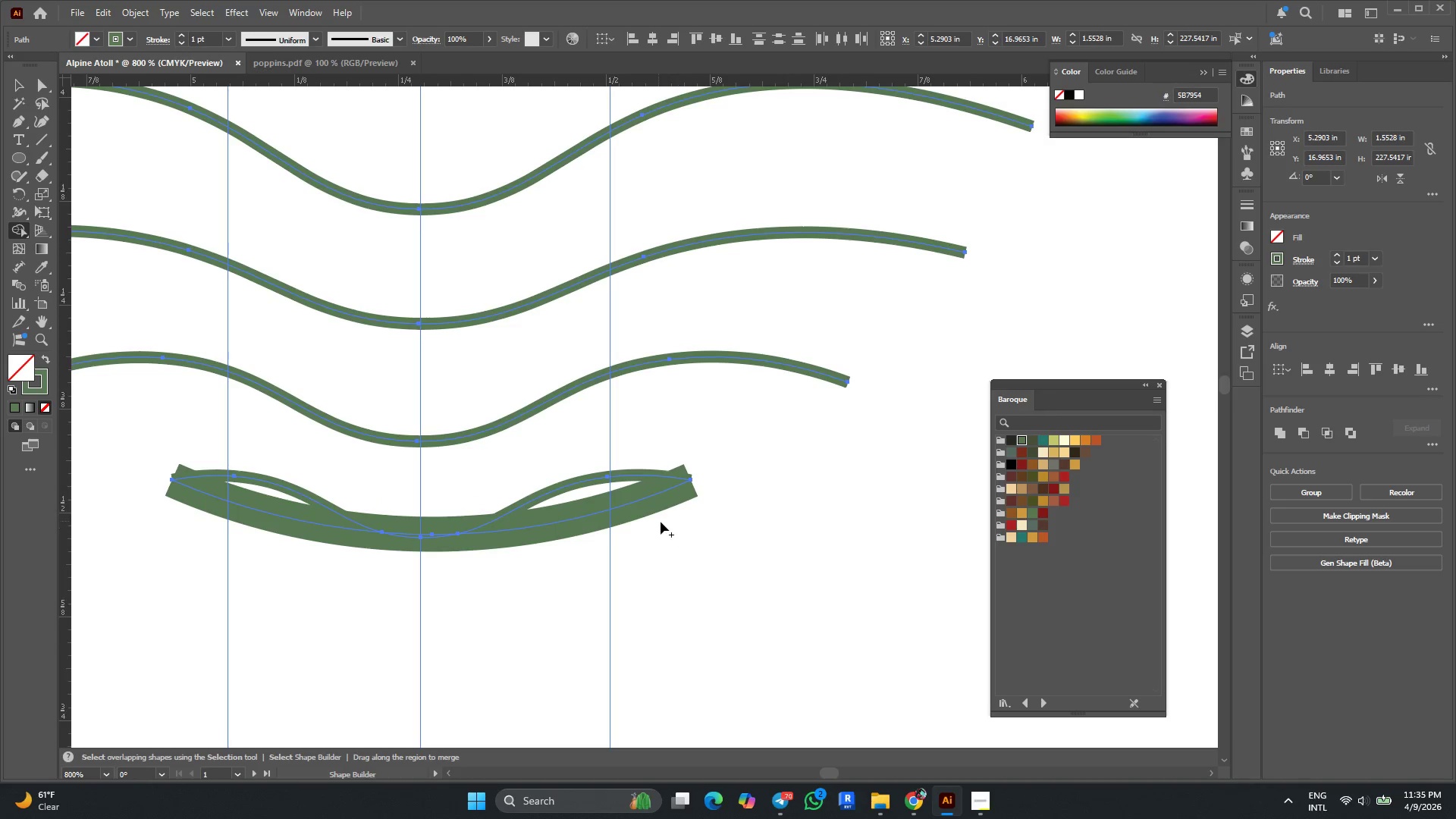 
hold_key(key=AltLeft, duration=1.41)
left_click([624, 504])
 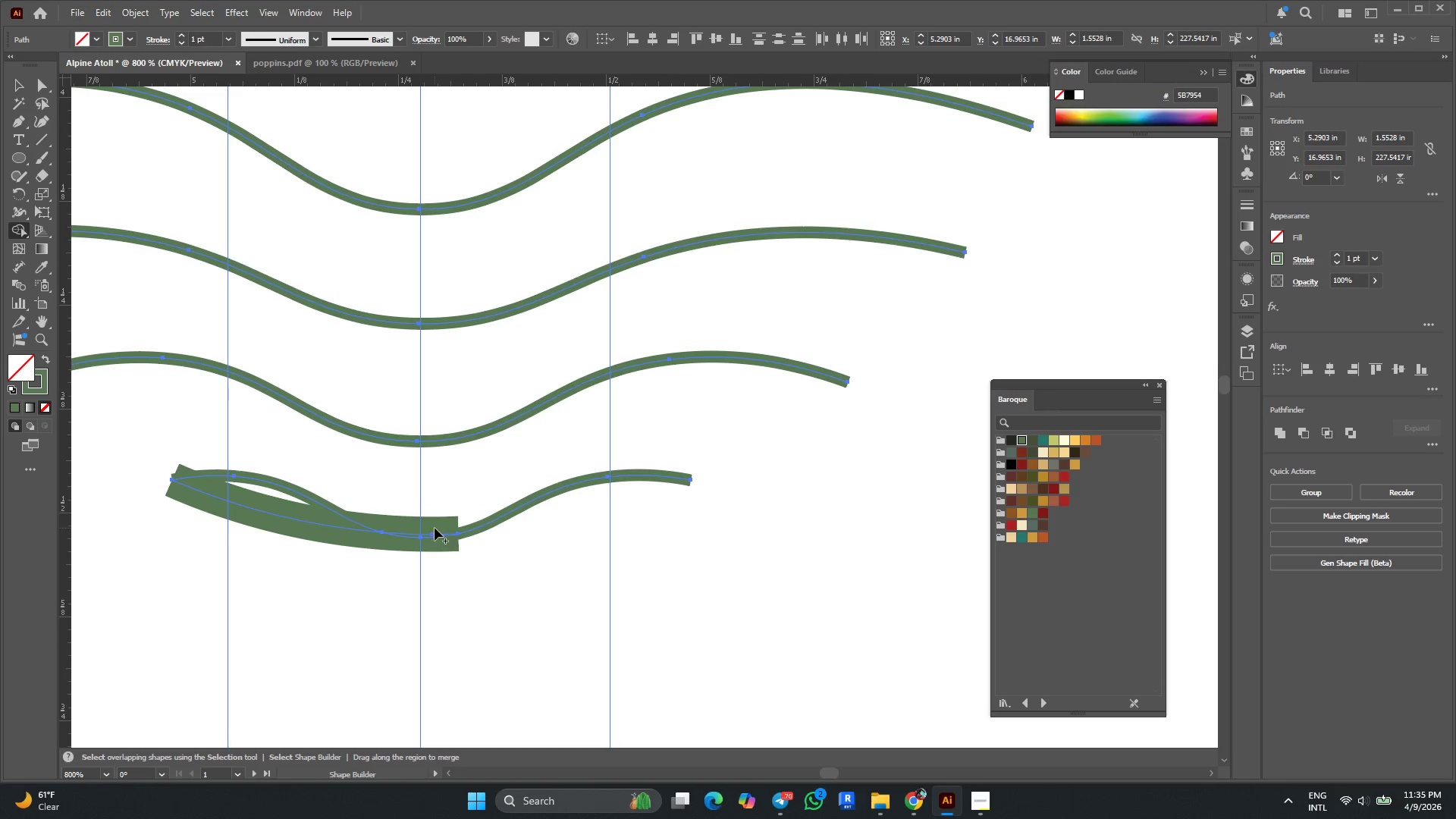 
hold_key(key=AltLeft, duration=4.06)
left_click([410, 533])
 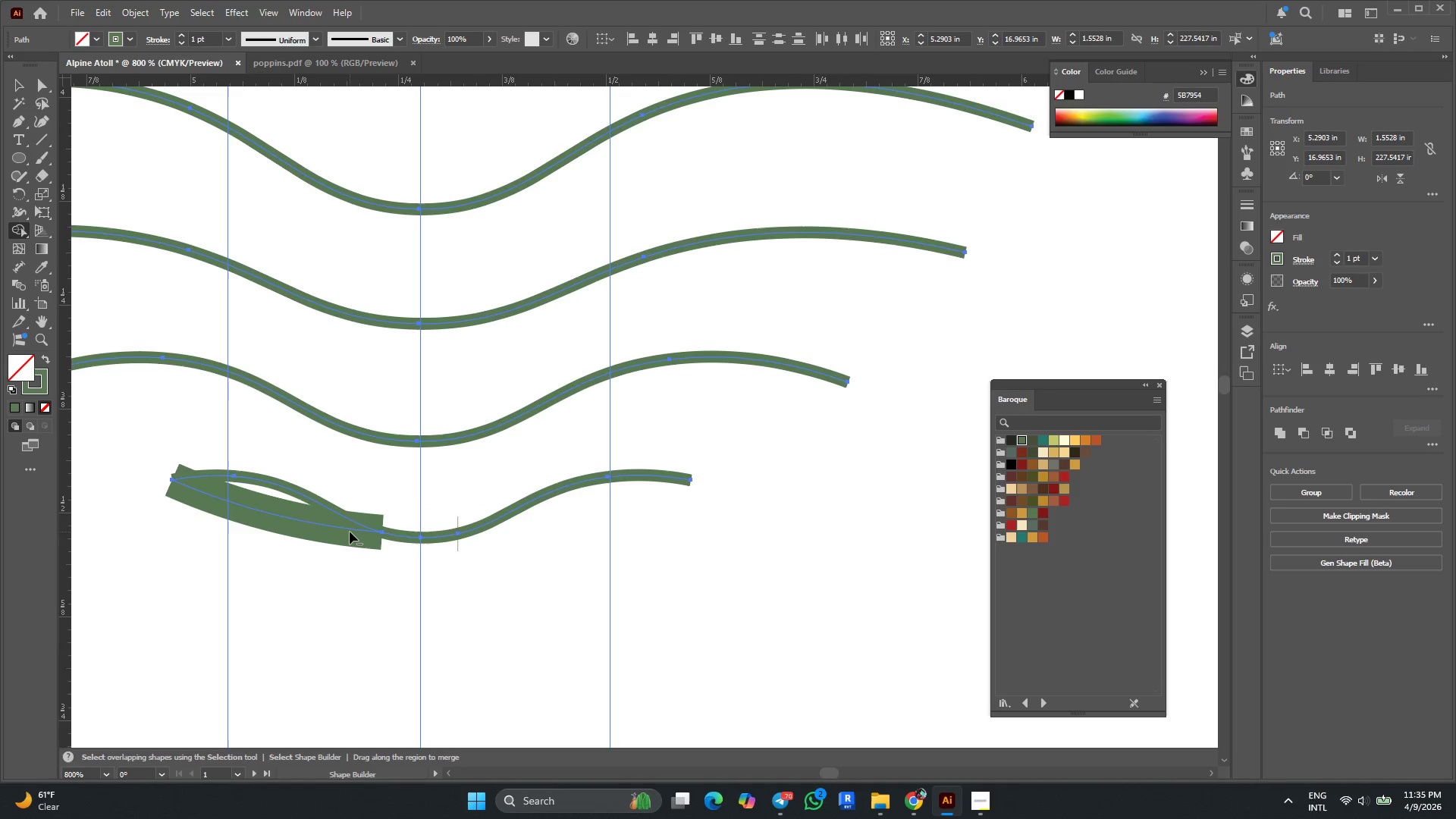 
left_click([349, 529])
 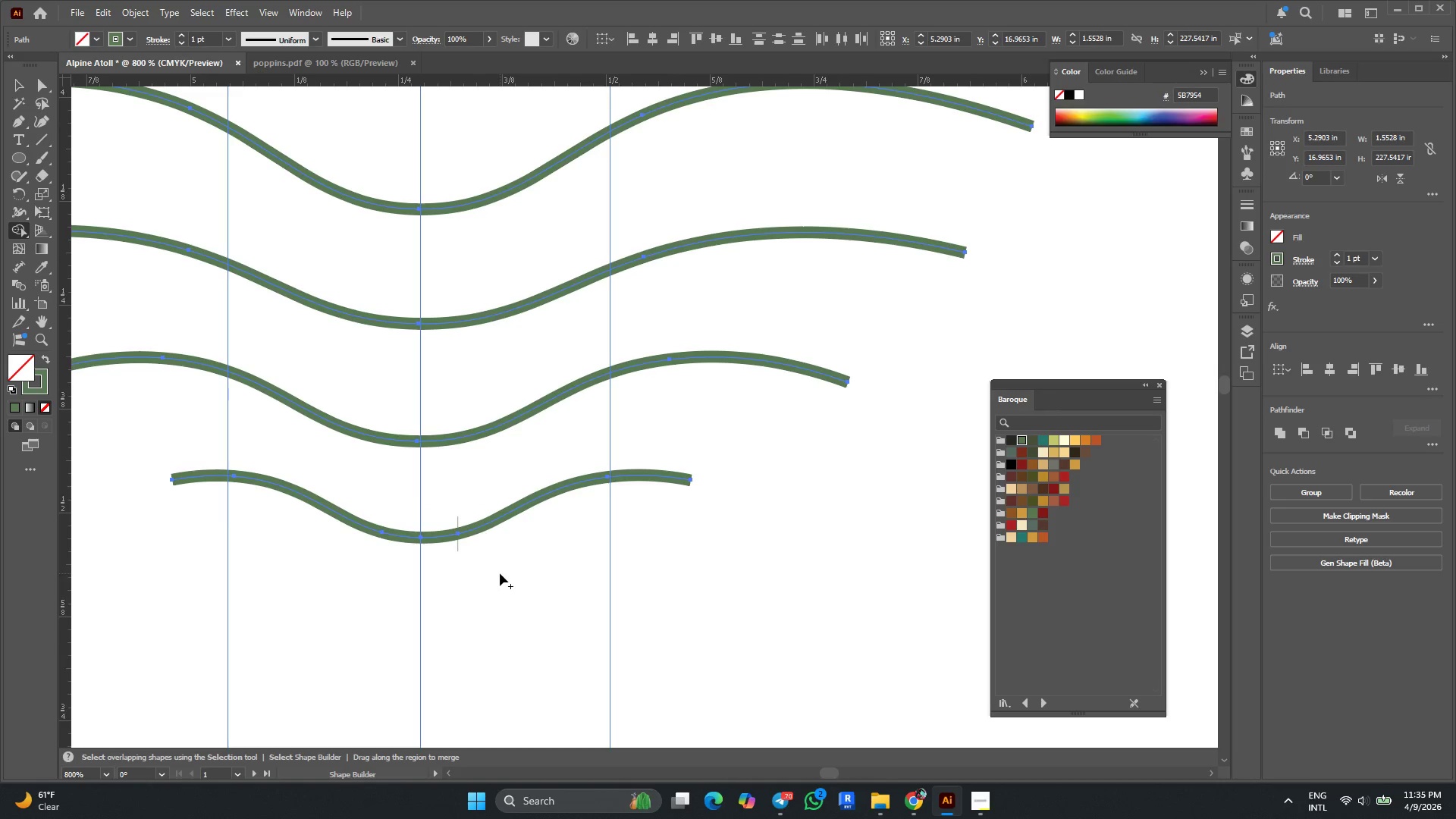 
hold_key(key=AltLeft, duration=0.33)
scroll: coordinate [501, 567], scroll_direction: down, amount: 3.0
 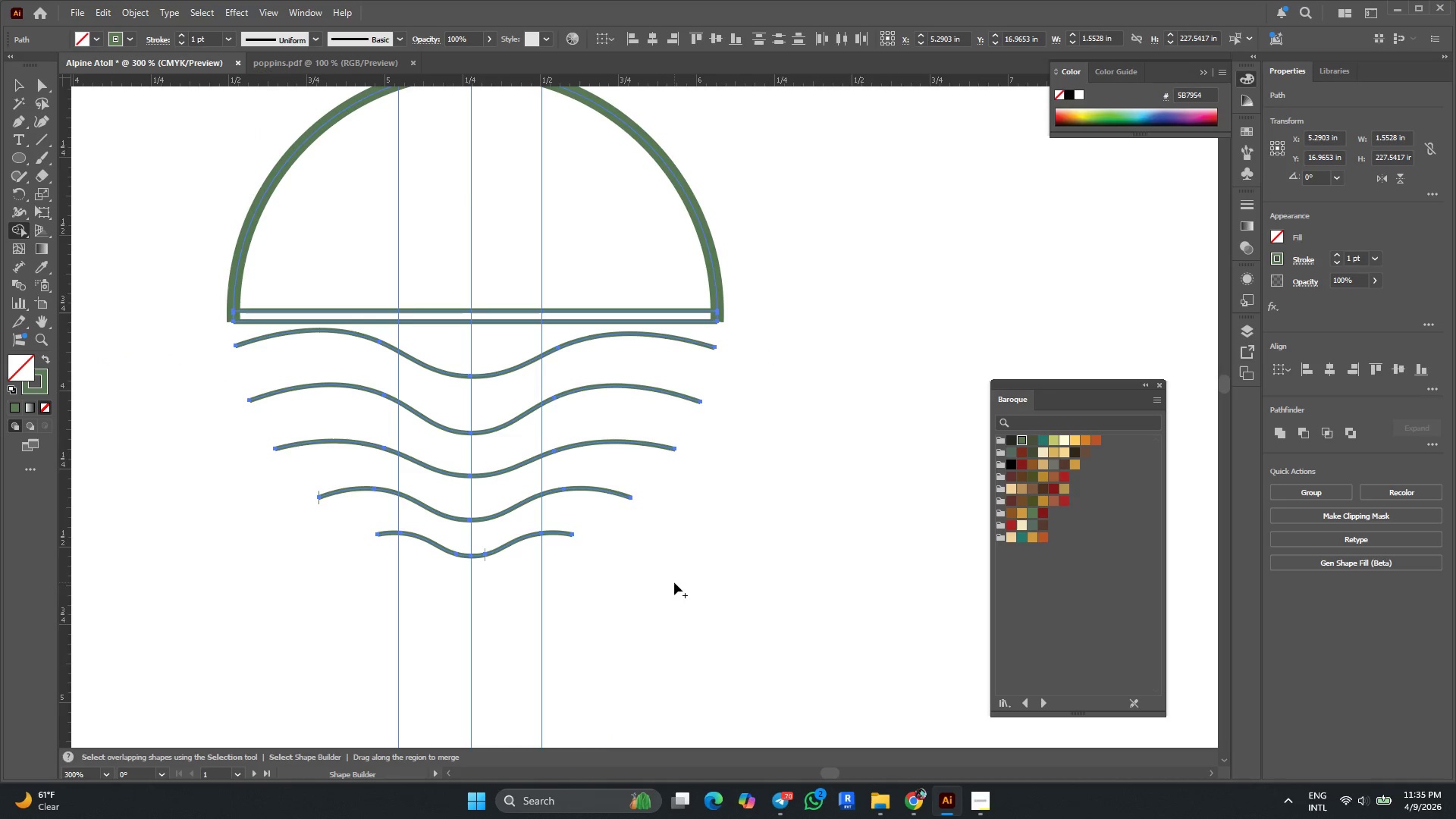 
hold_key(key=AltLeft, duration=2.12)
scroll: coordinate [674, 582], scroll_direction: down, amount: 1.0
 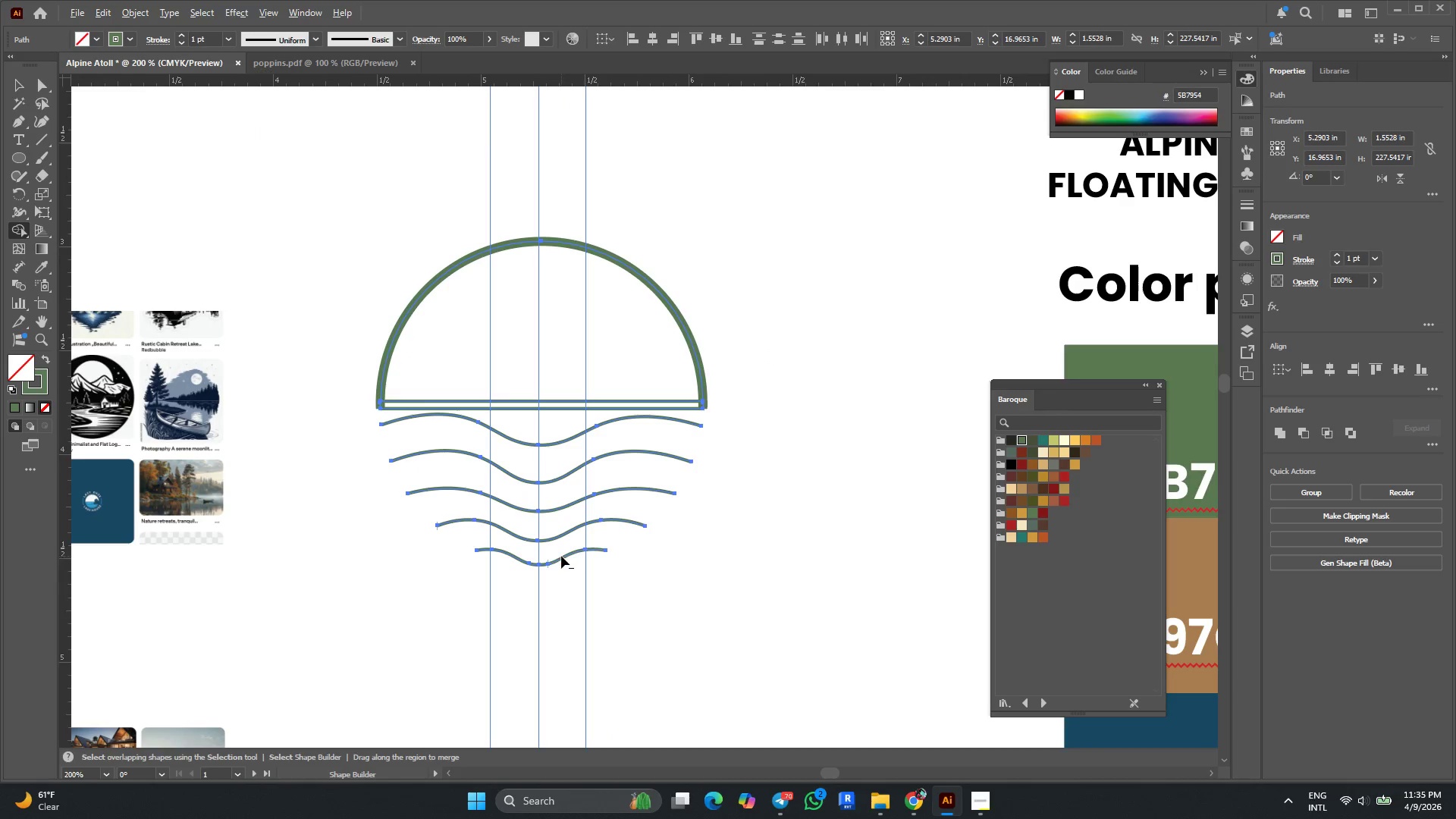 
scroll: coordinate [561, 556], scroll_direction: none, amount: 0.0
 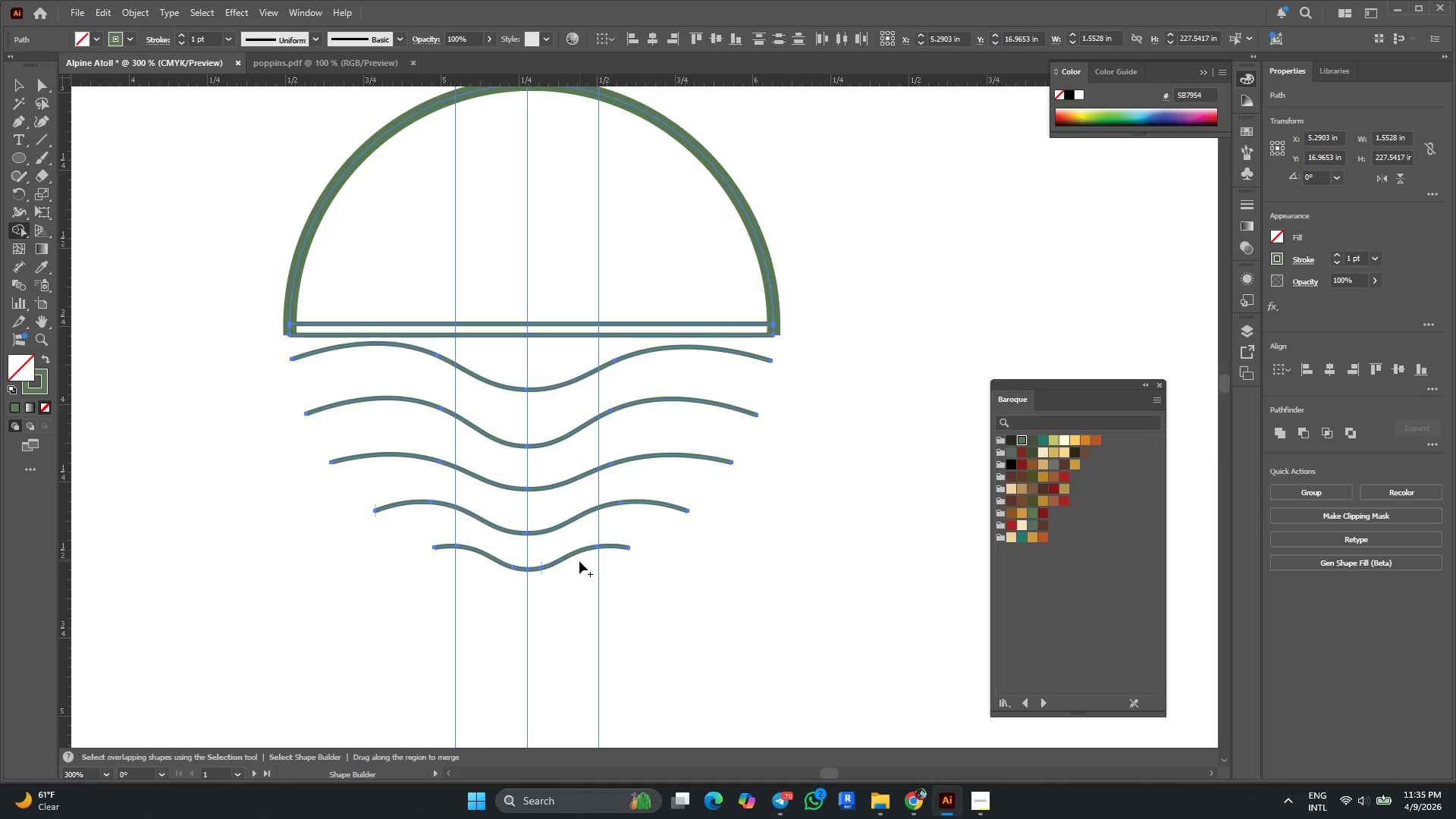 
key(Alt+AltLeft)
 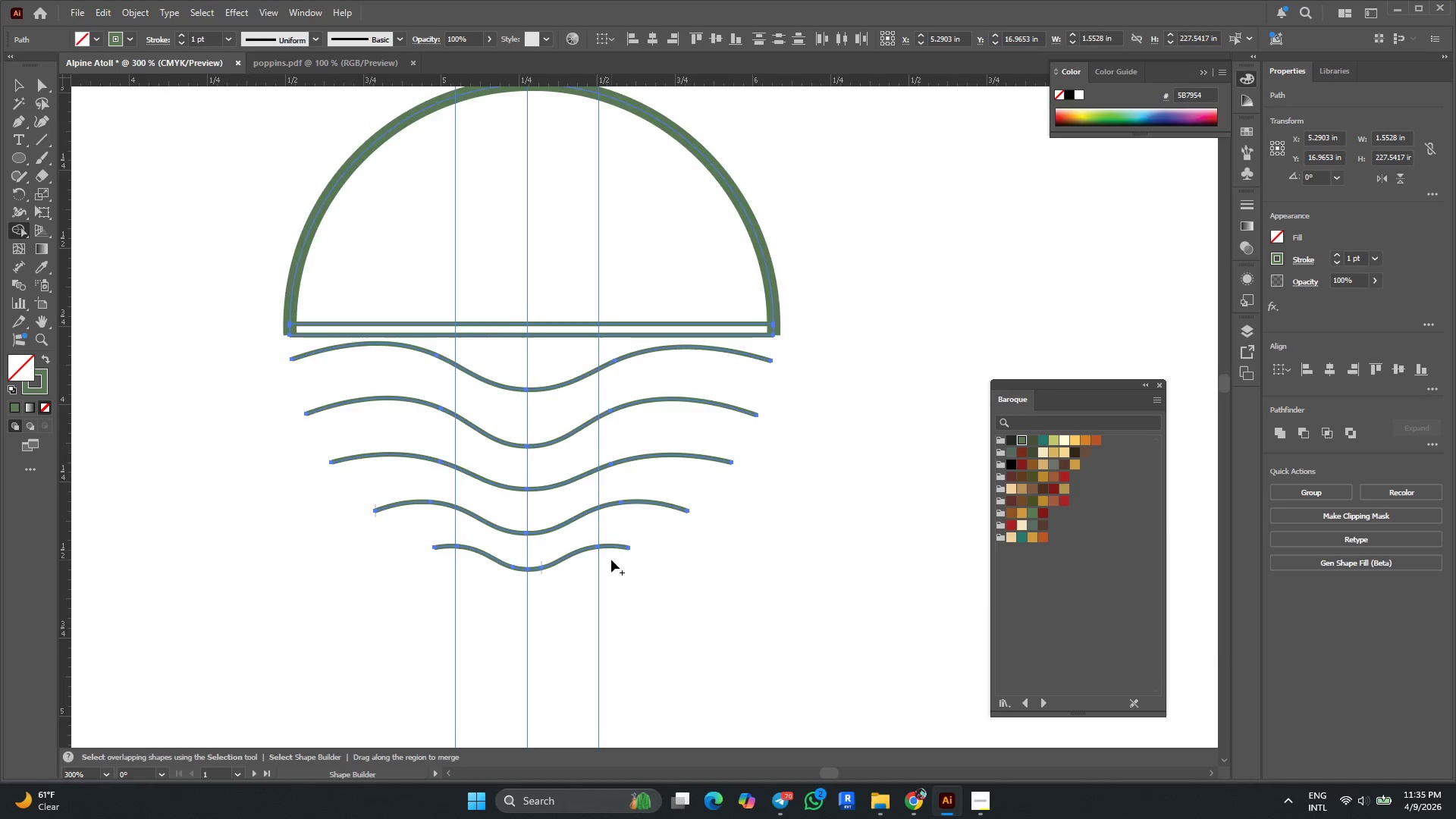 
scroll: coordinate [611, 560], scroll_direction: down, amount: 1.0